 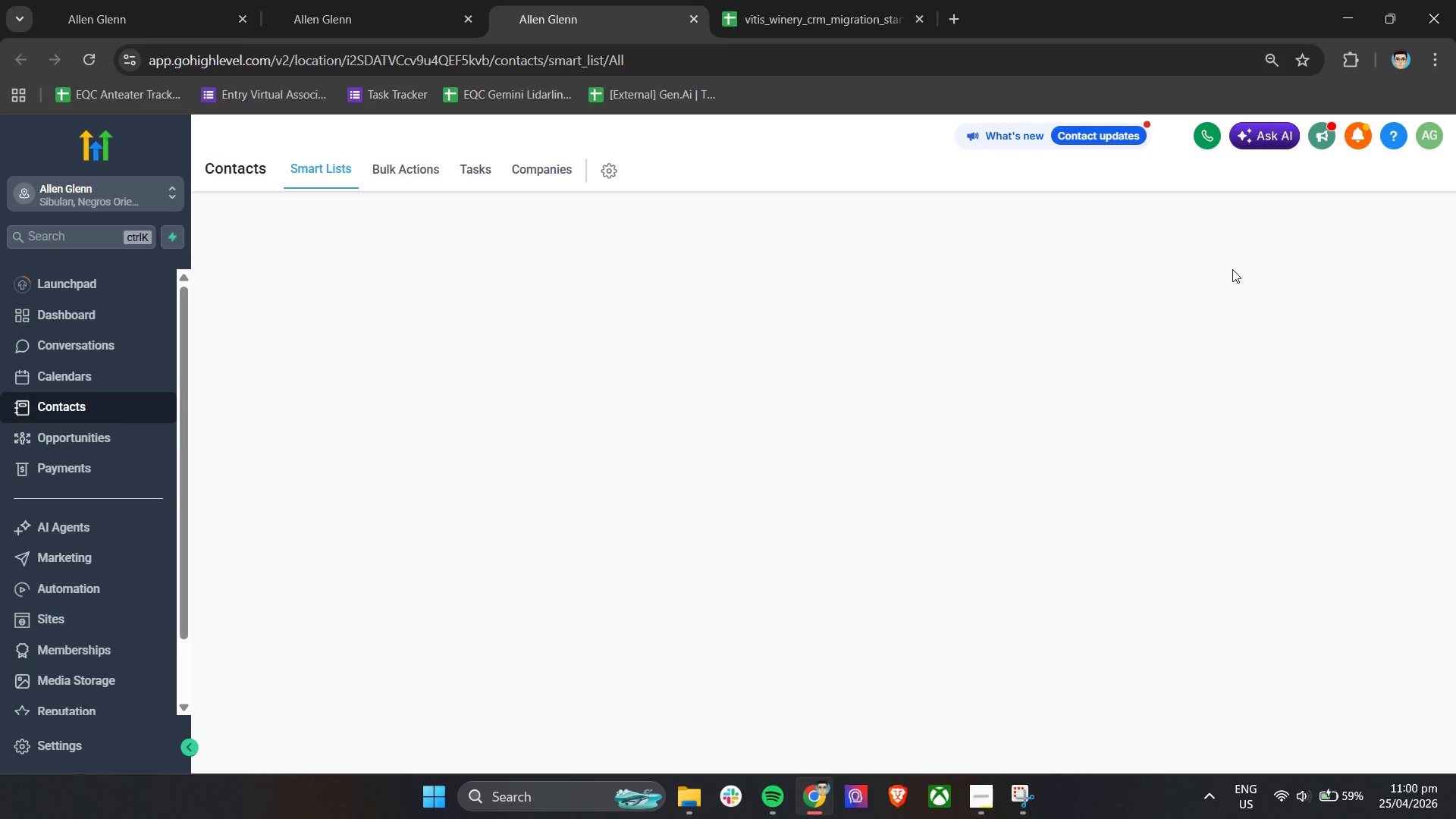 
left_click([1280, 215])
 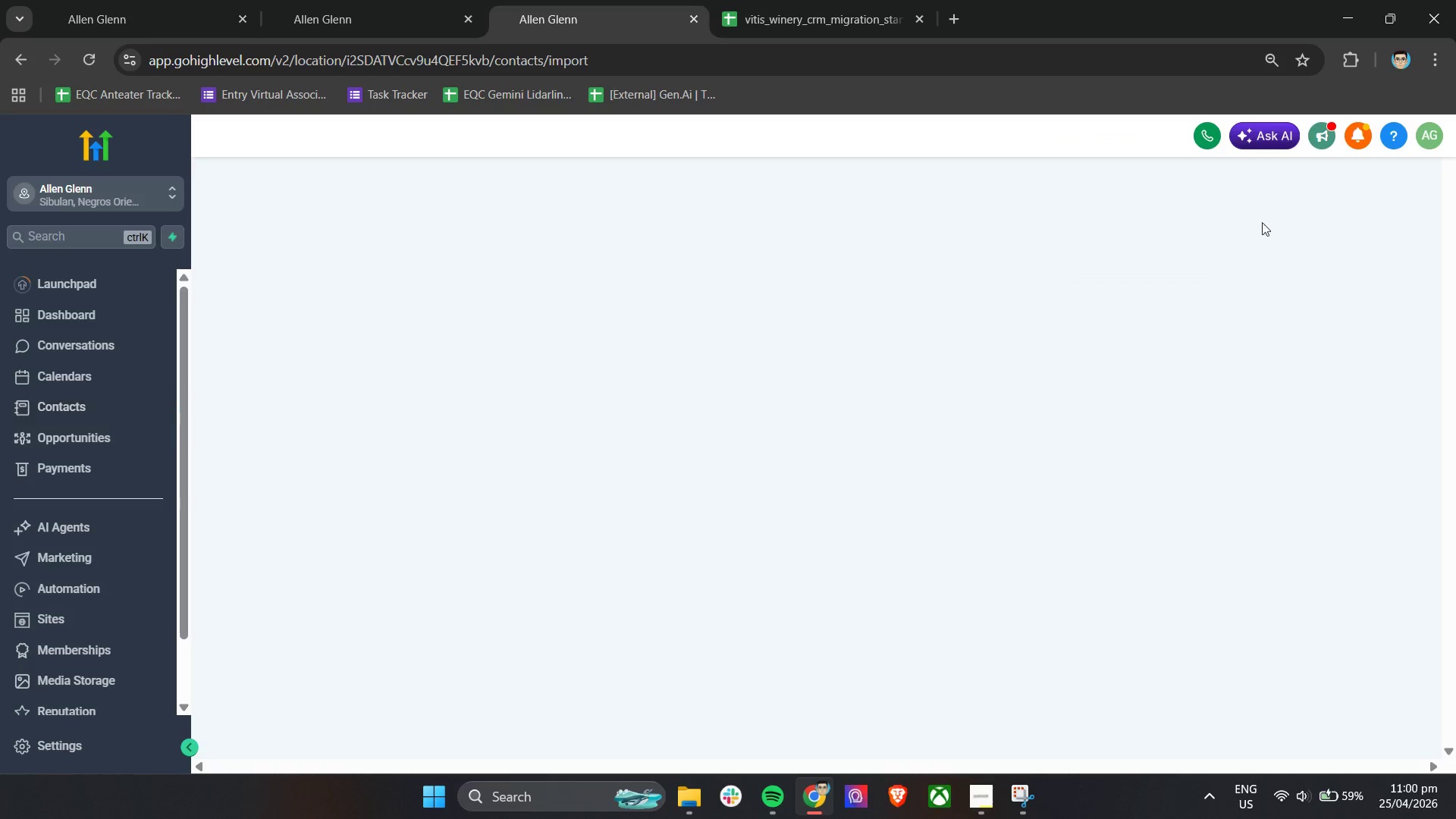 
mouse_move([1008, 237])
 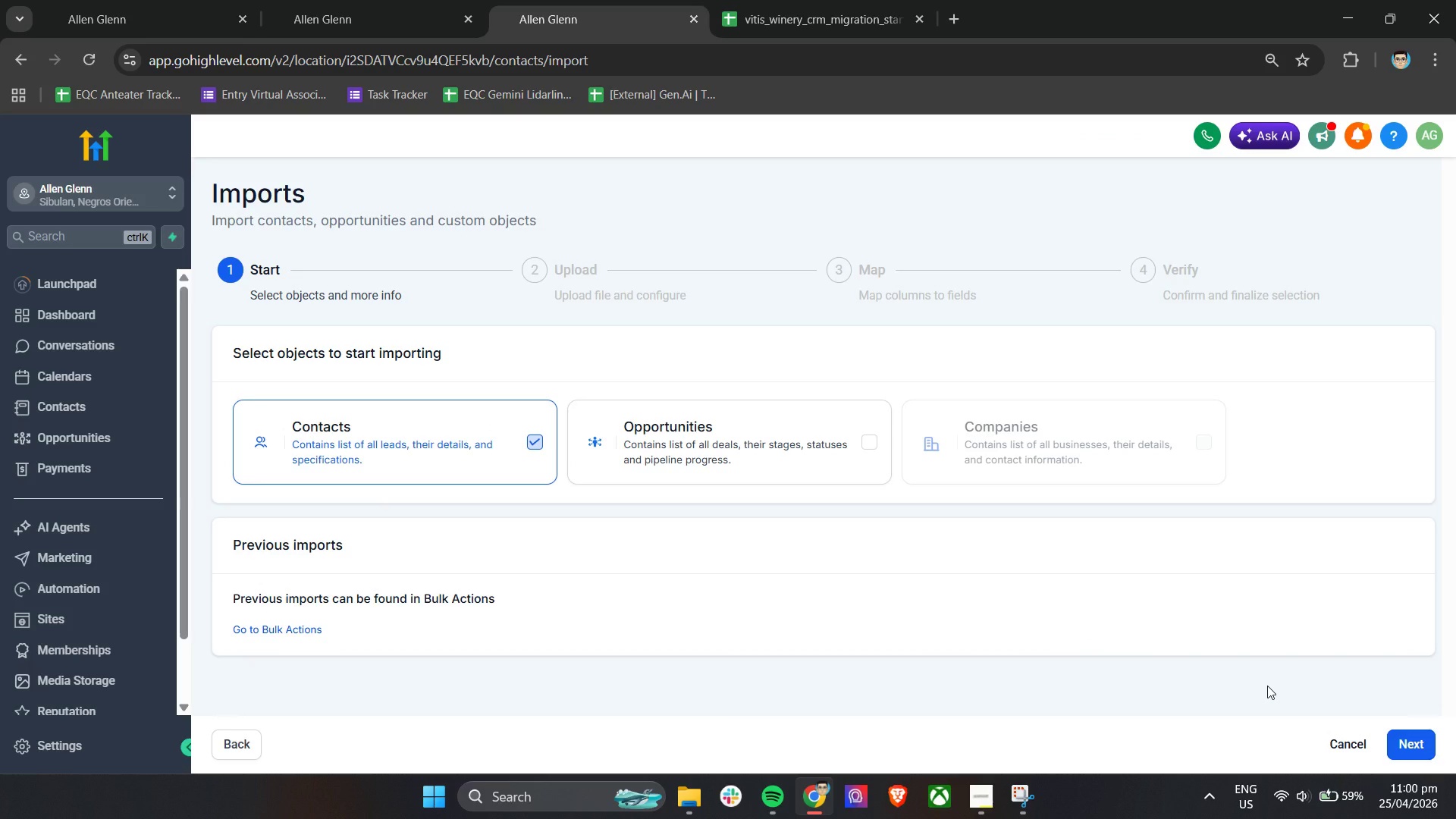 
wait(10.76)
 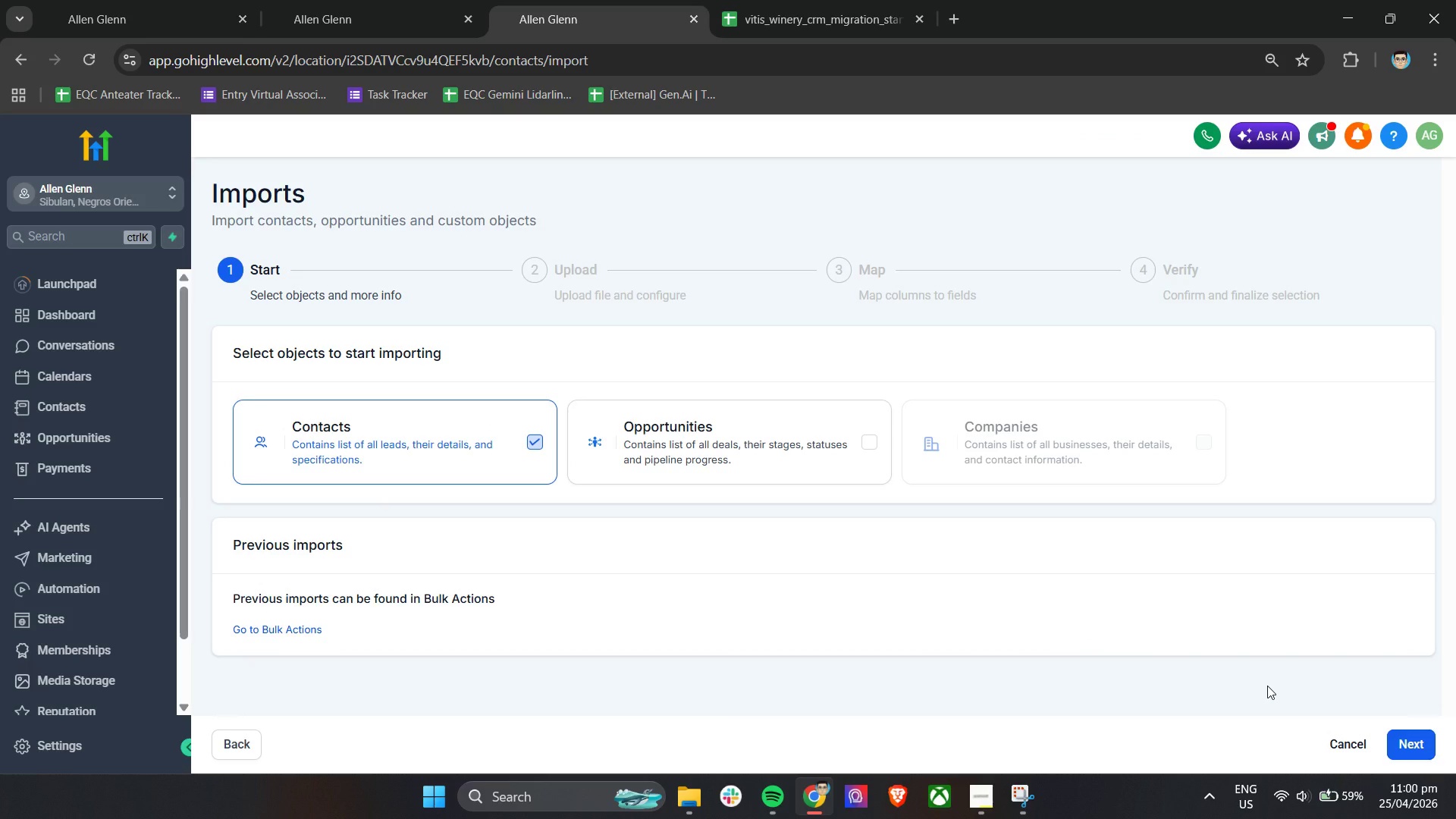 
left_click([1418, 746])
 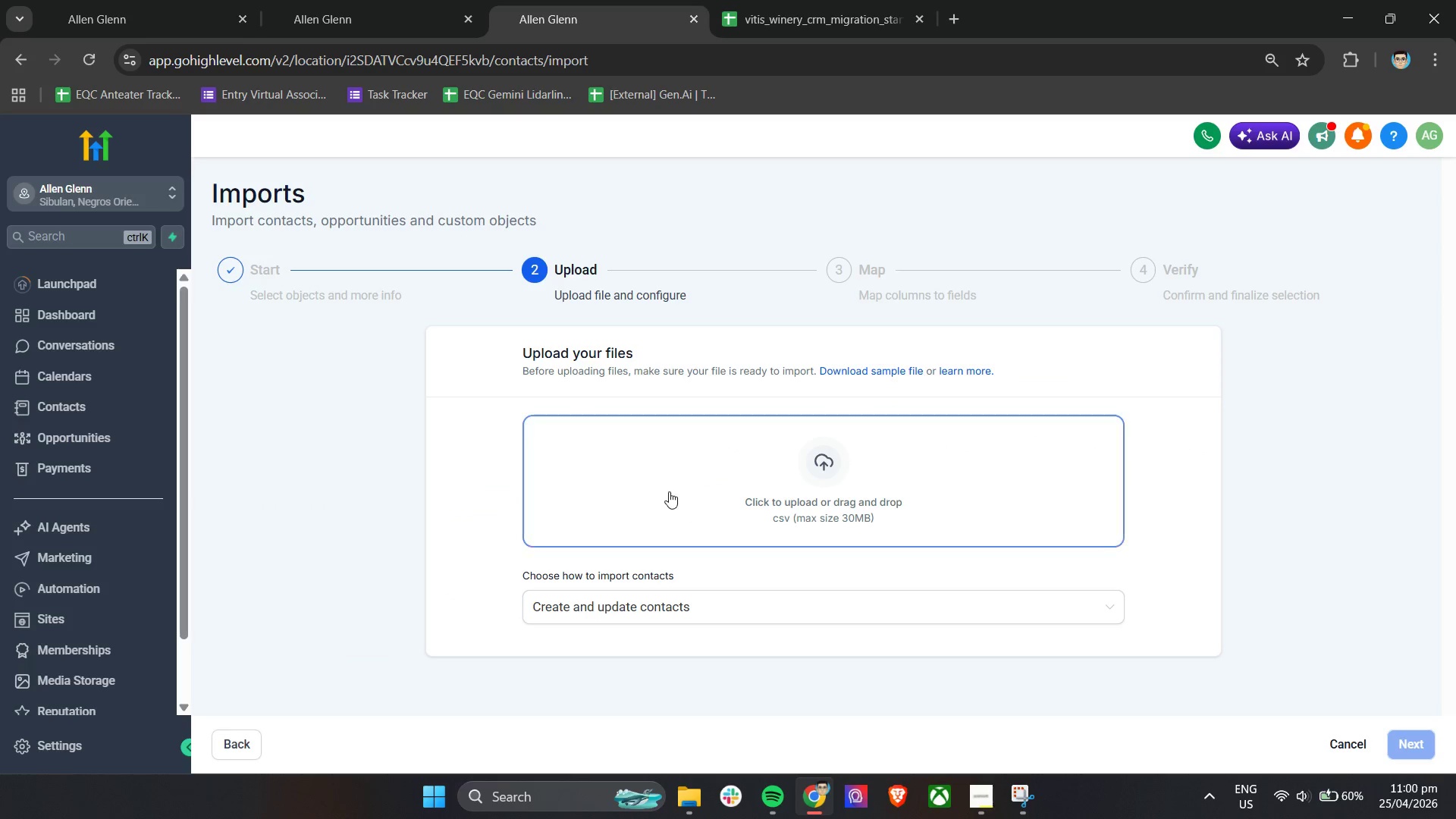 
left_click([689, 605])
 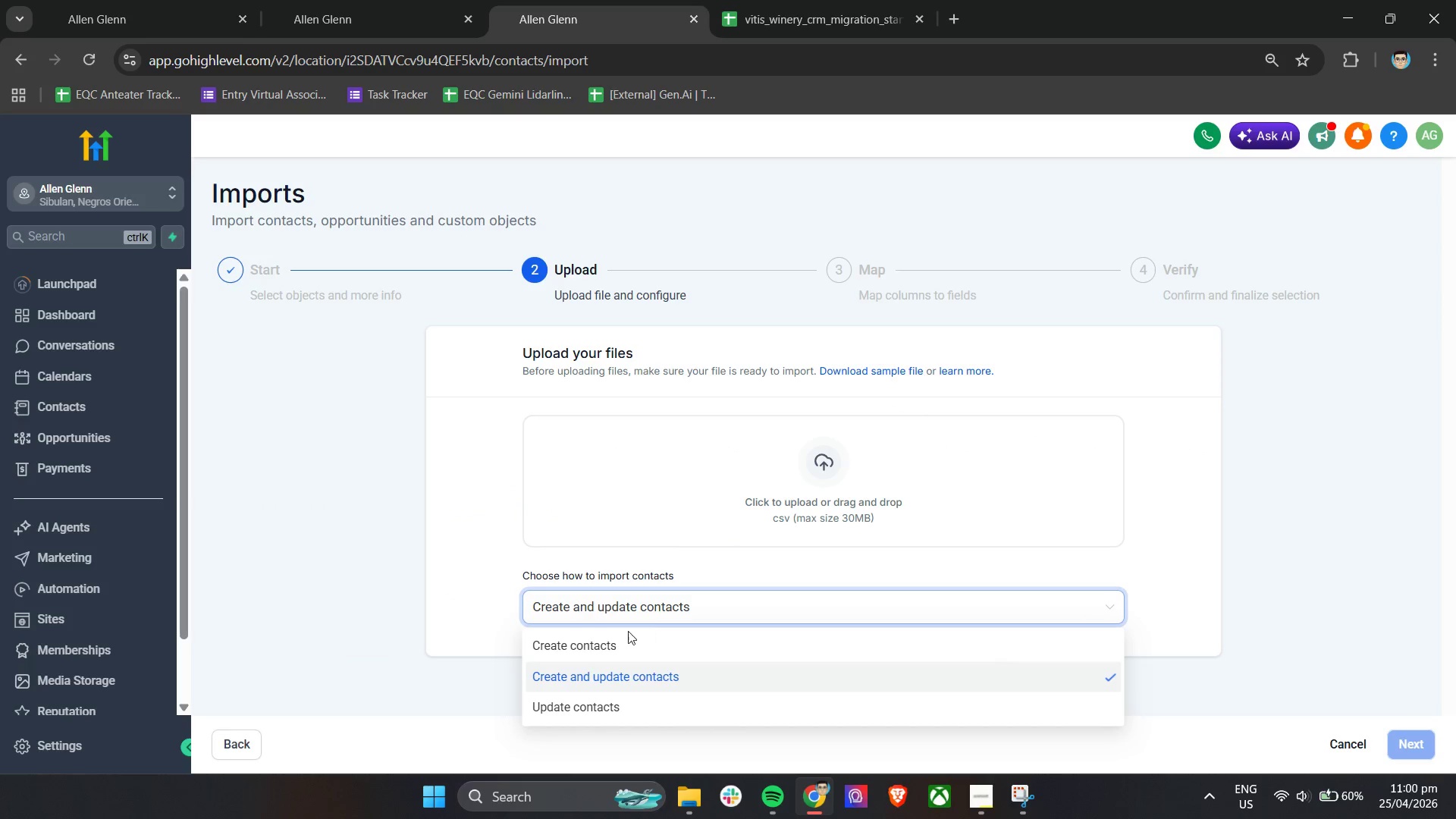 
left_click([610, 648])
 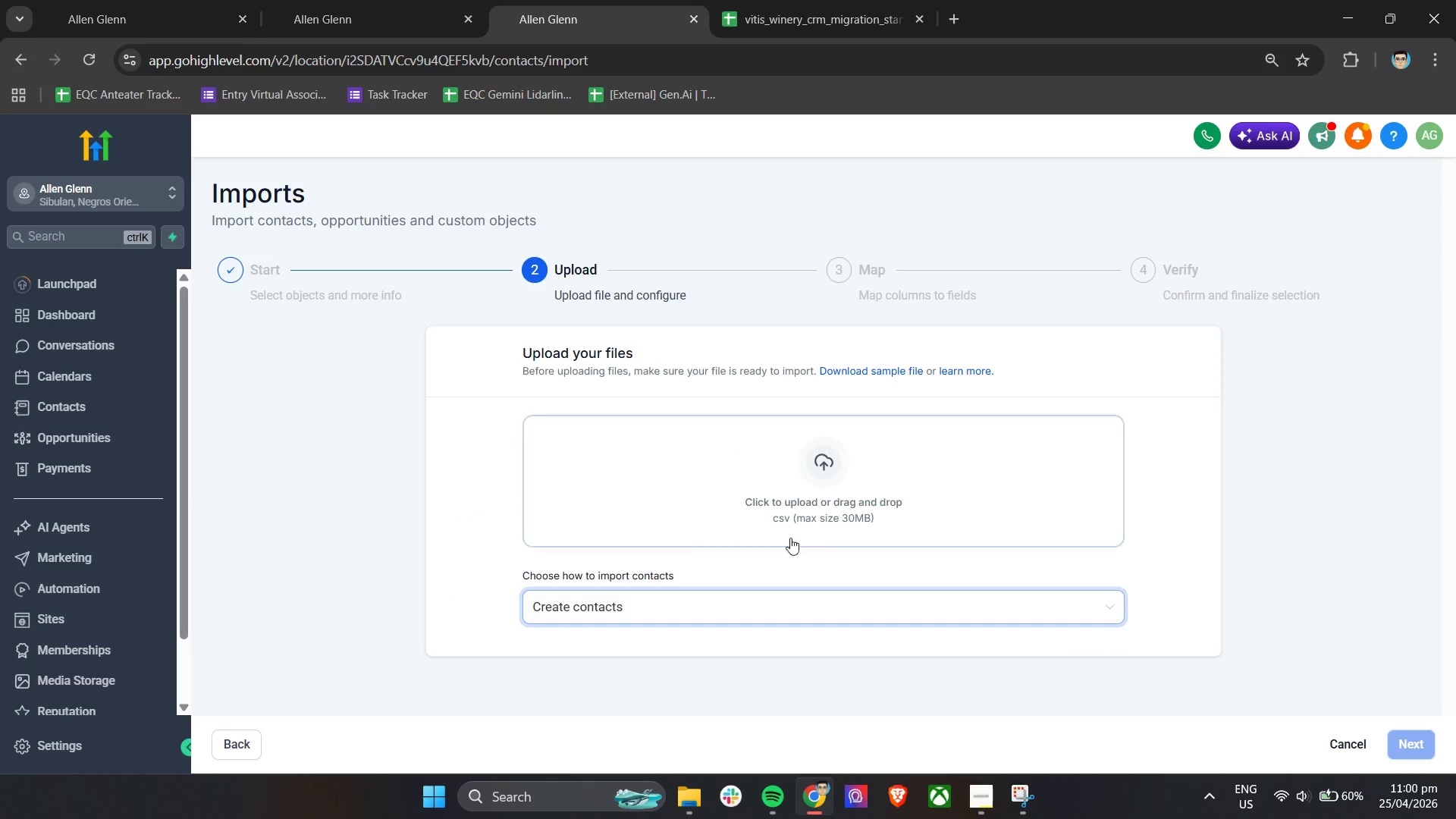 
left_click([807, 510])
 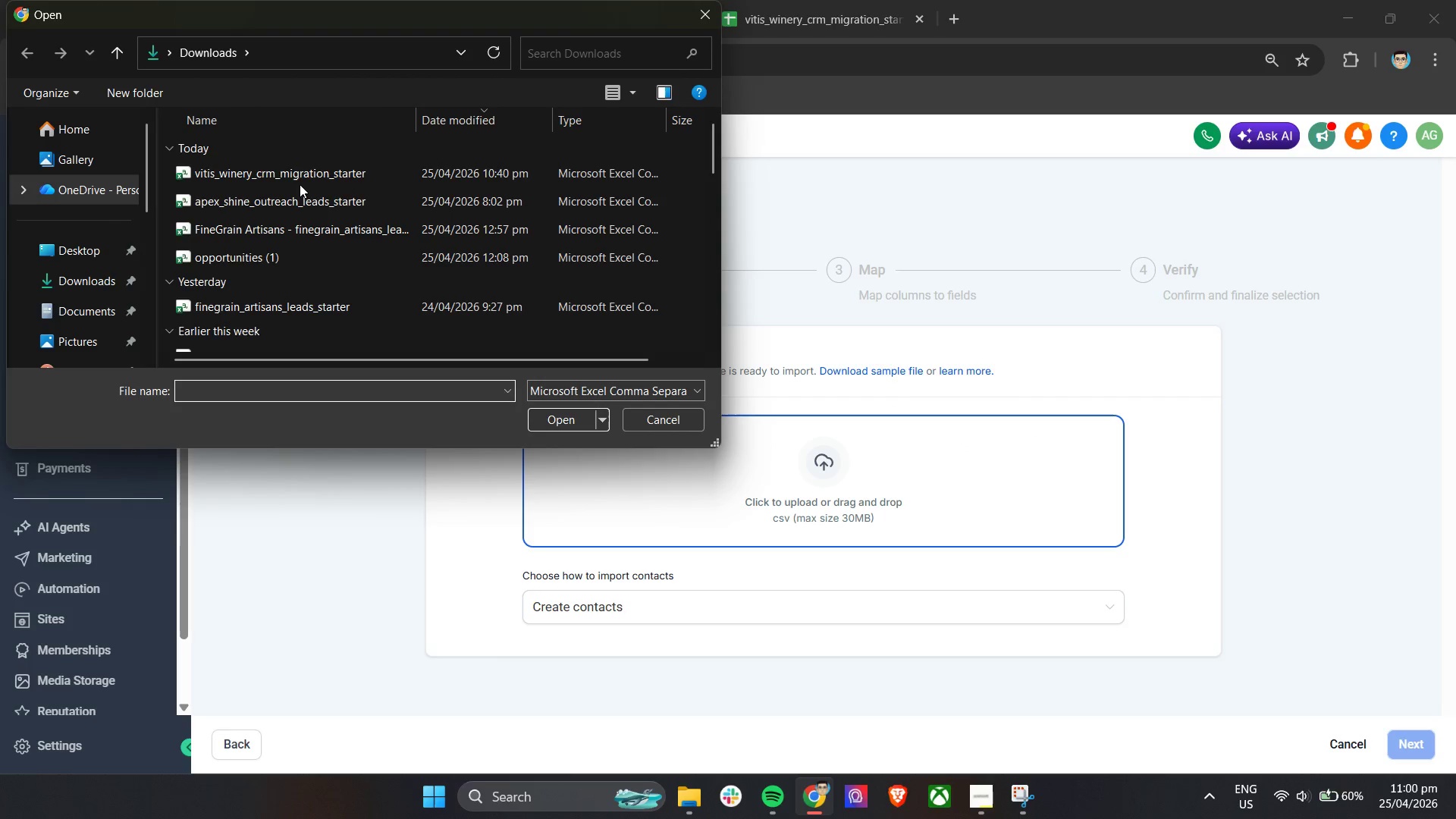 
double_click([302, 176])
 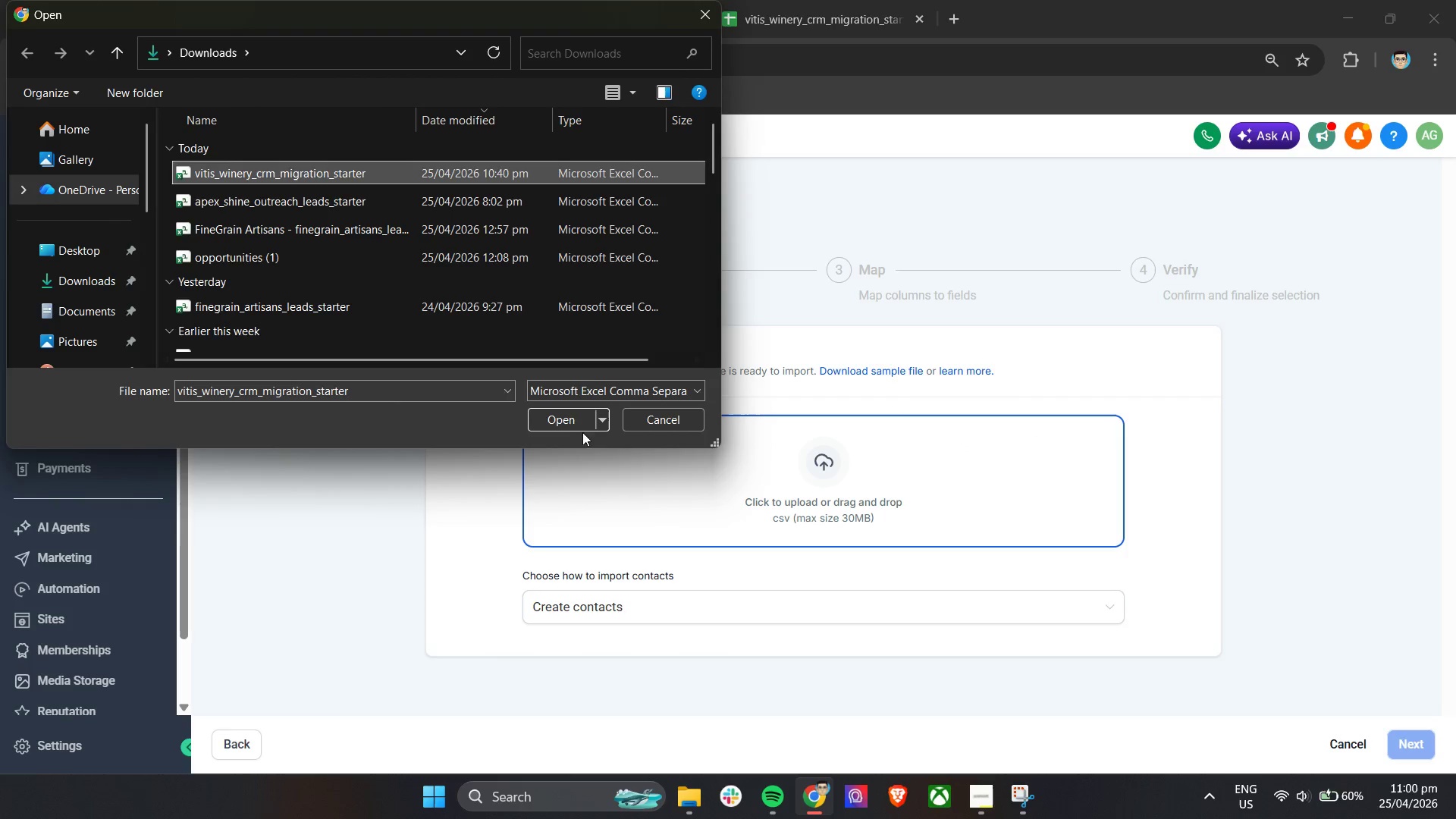 
left_click([558, 414])
 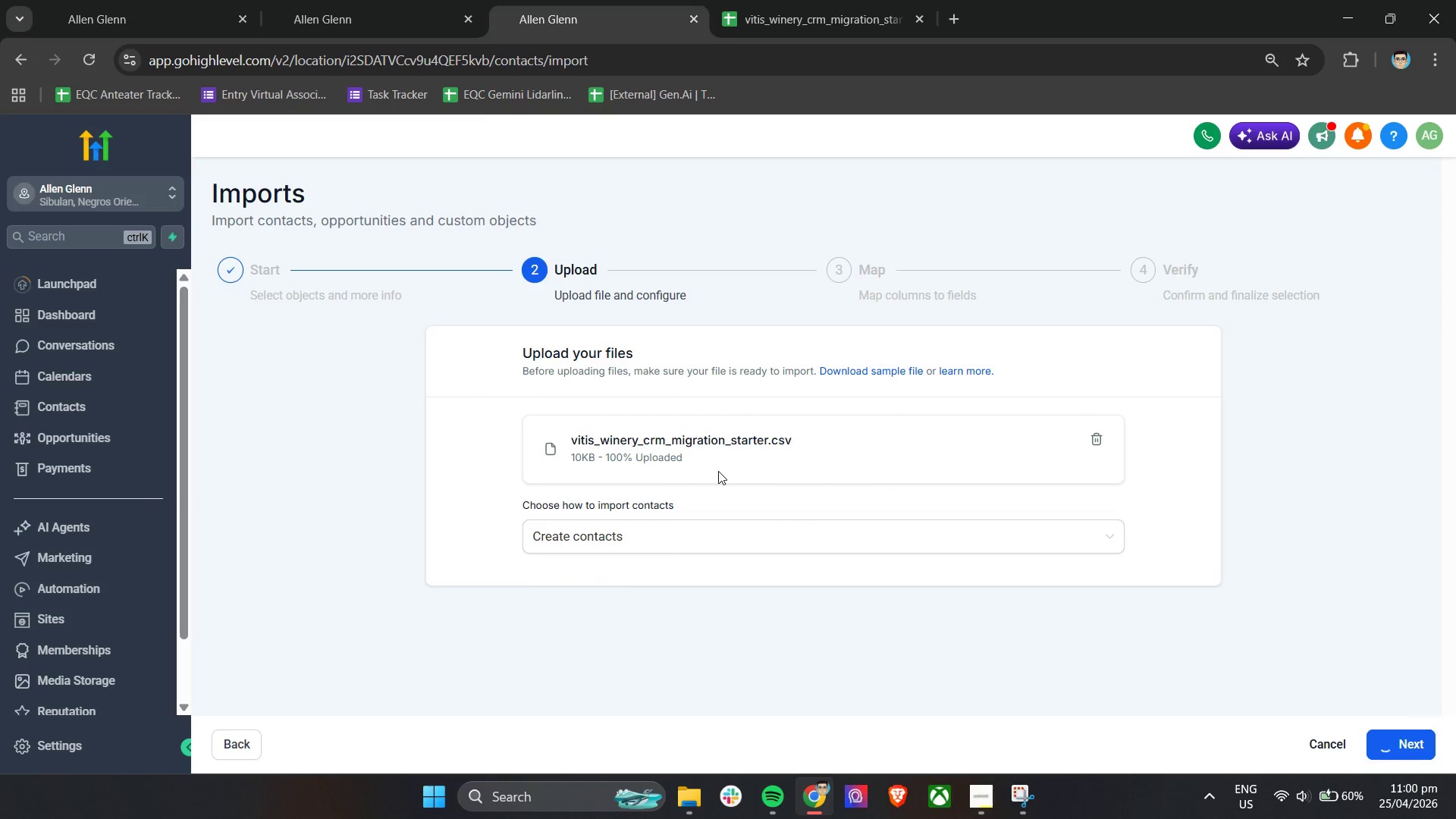 
scroll: coordinate [712, 467], scroll_direction: down, amount: 3.0
 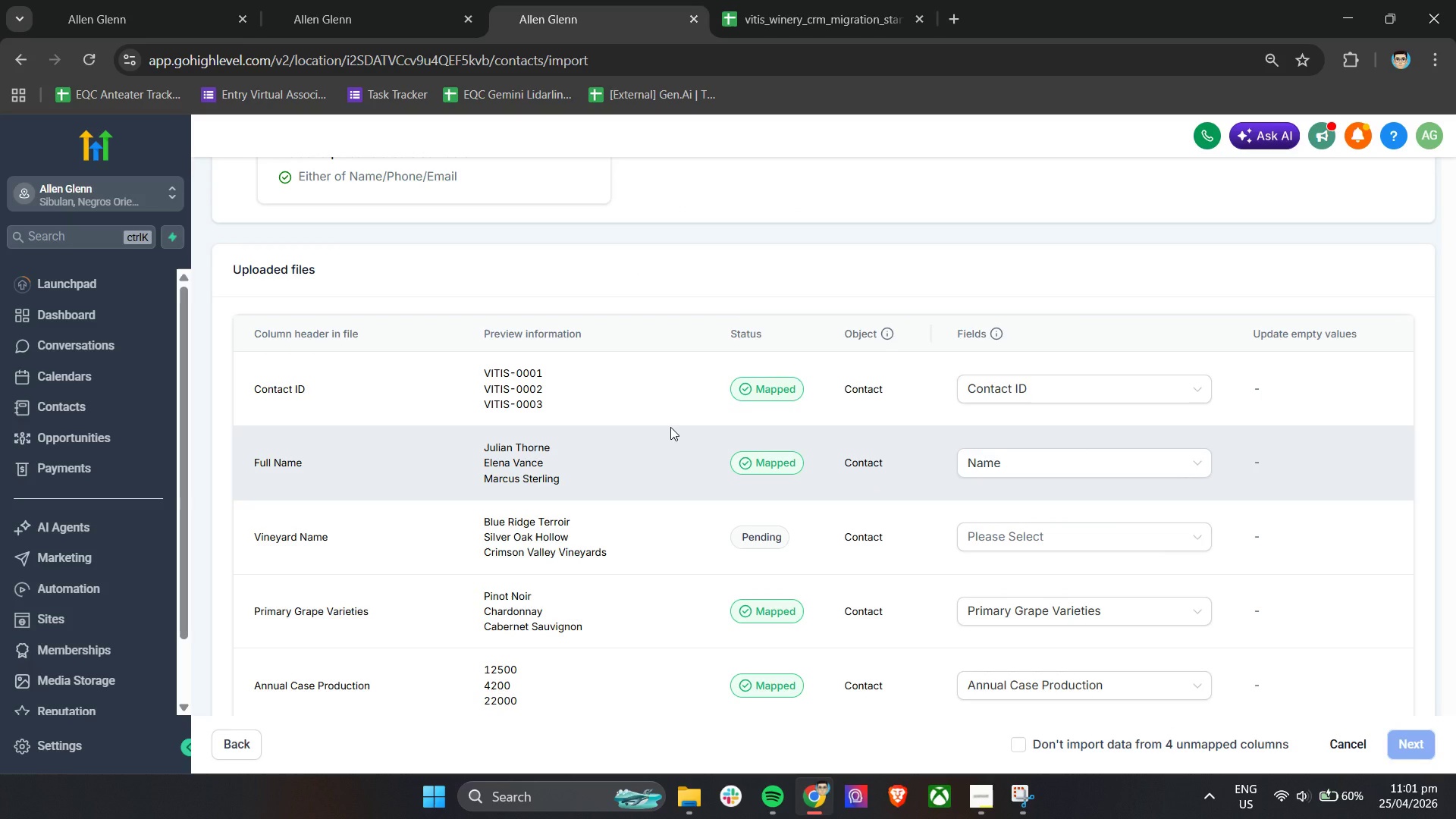 
left_click([806, 0])
 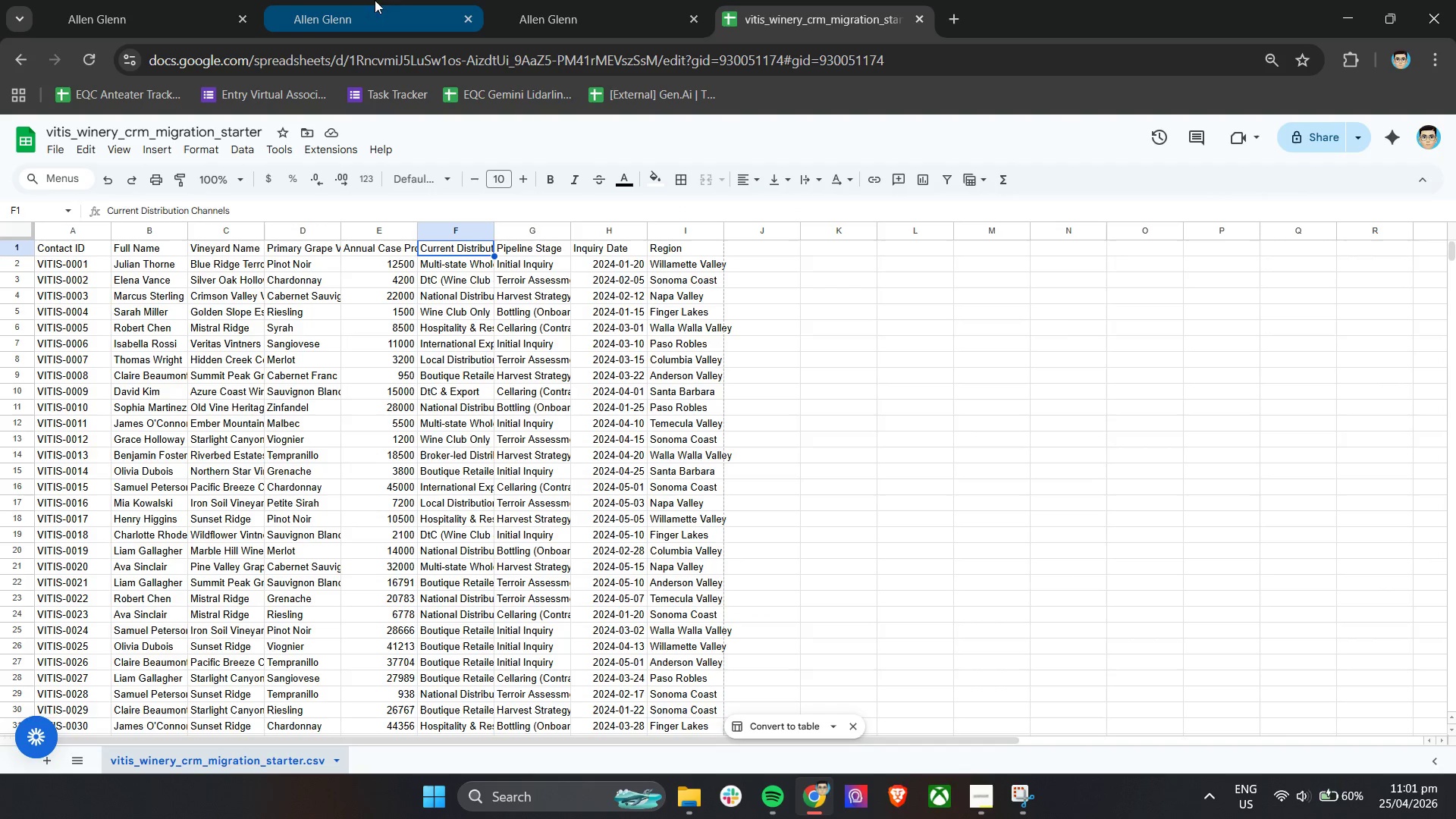 
left_click([523, 0])
 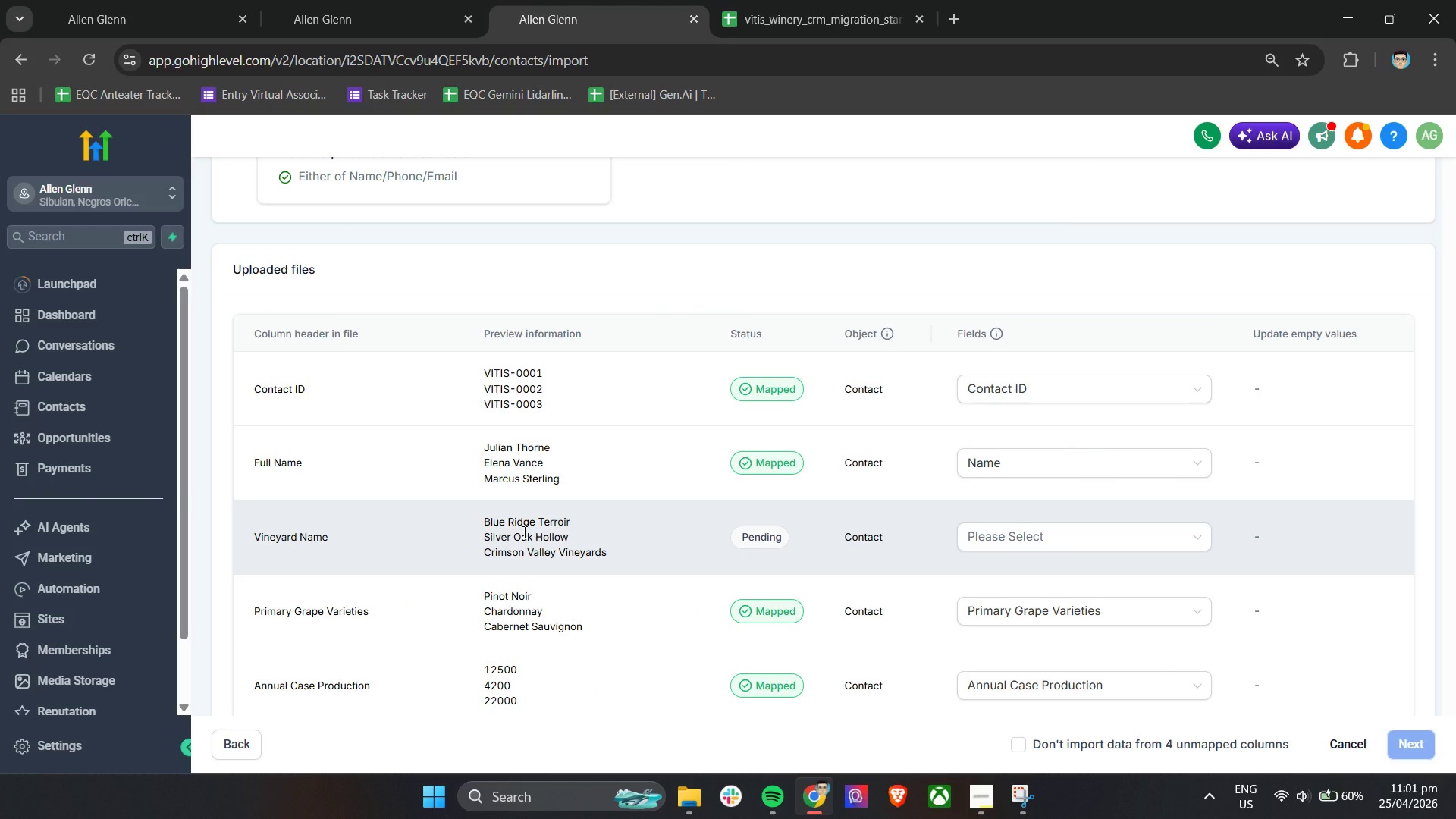 
left_click([1087, 532])
 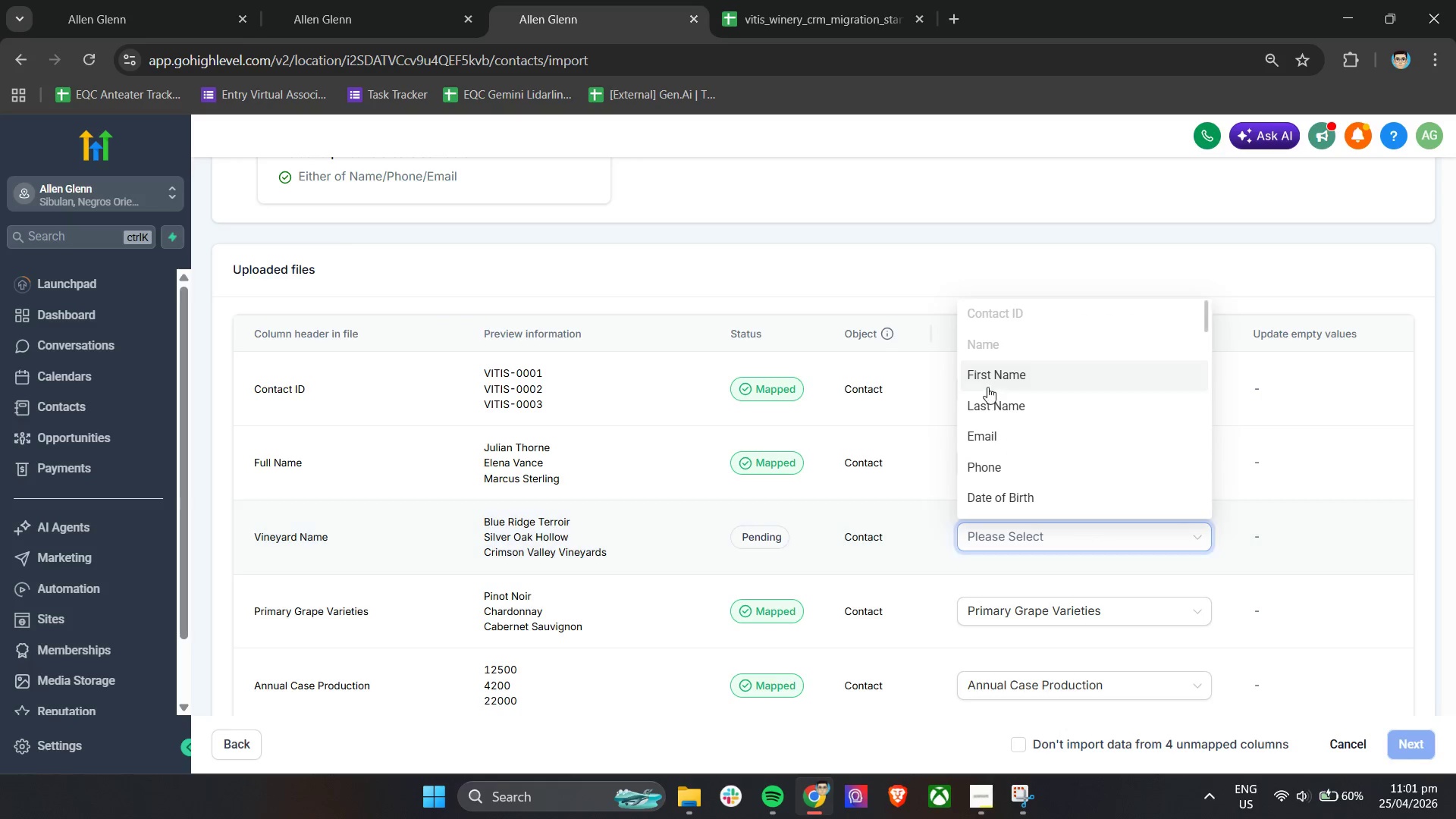 
scroll: coordinate [1034, 444], scroll_direction: down, amount: 8.0
 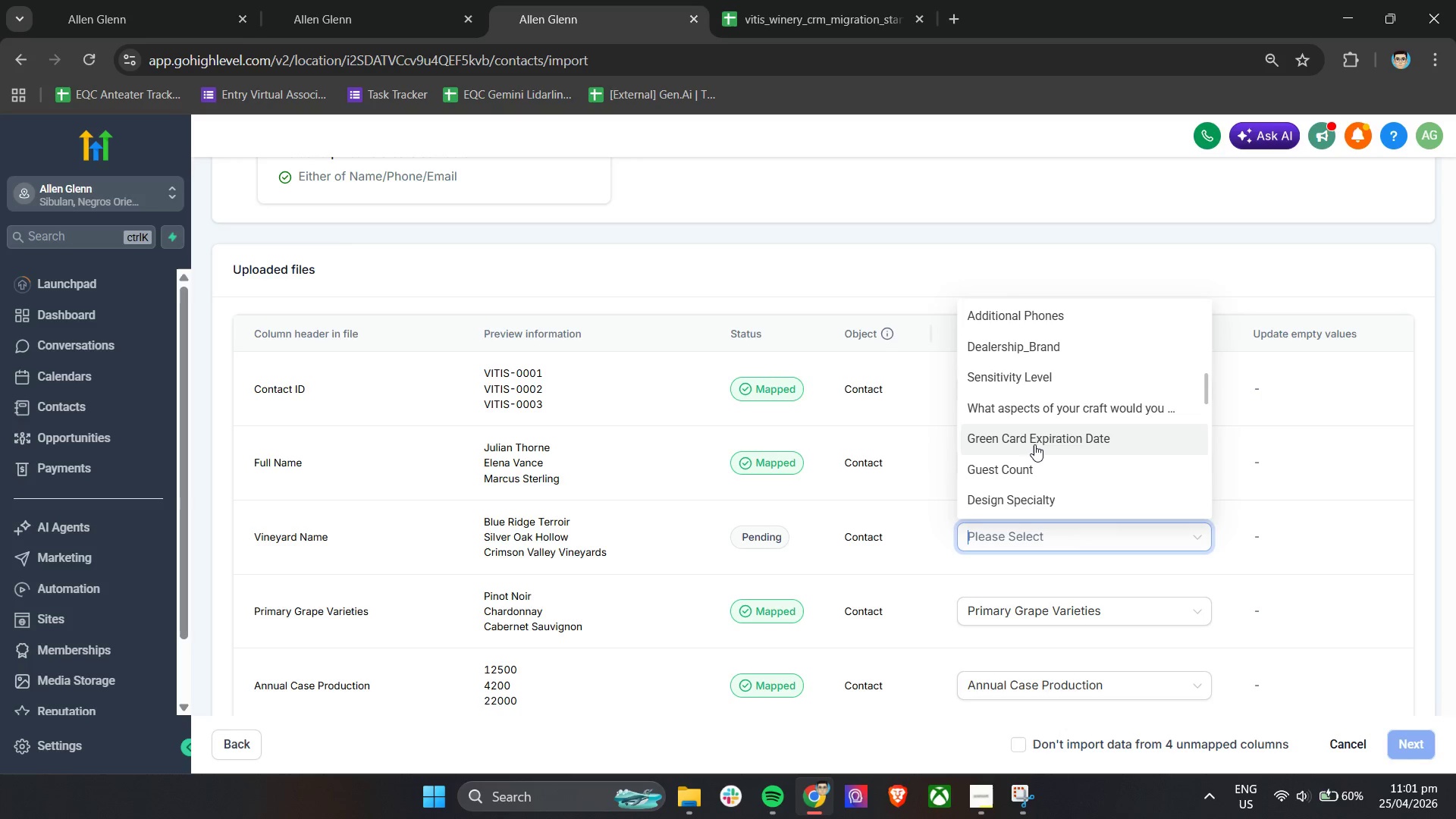 
left_click([921, 243])
 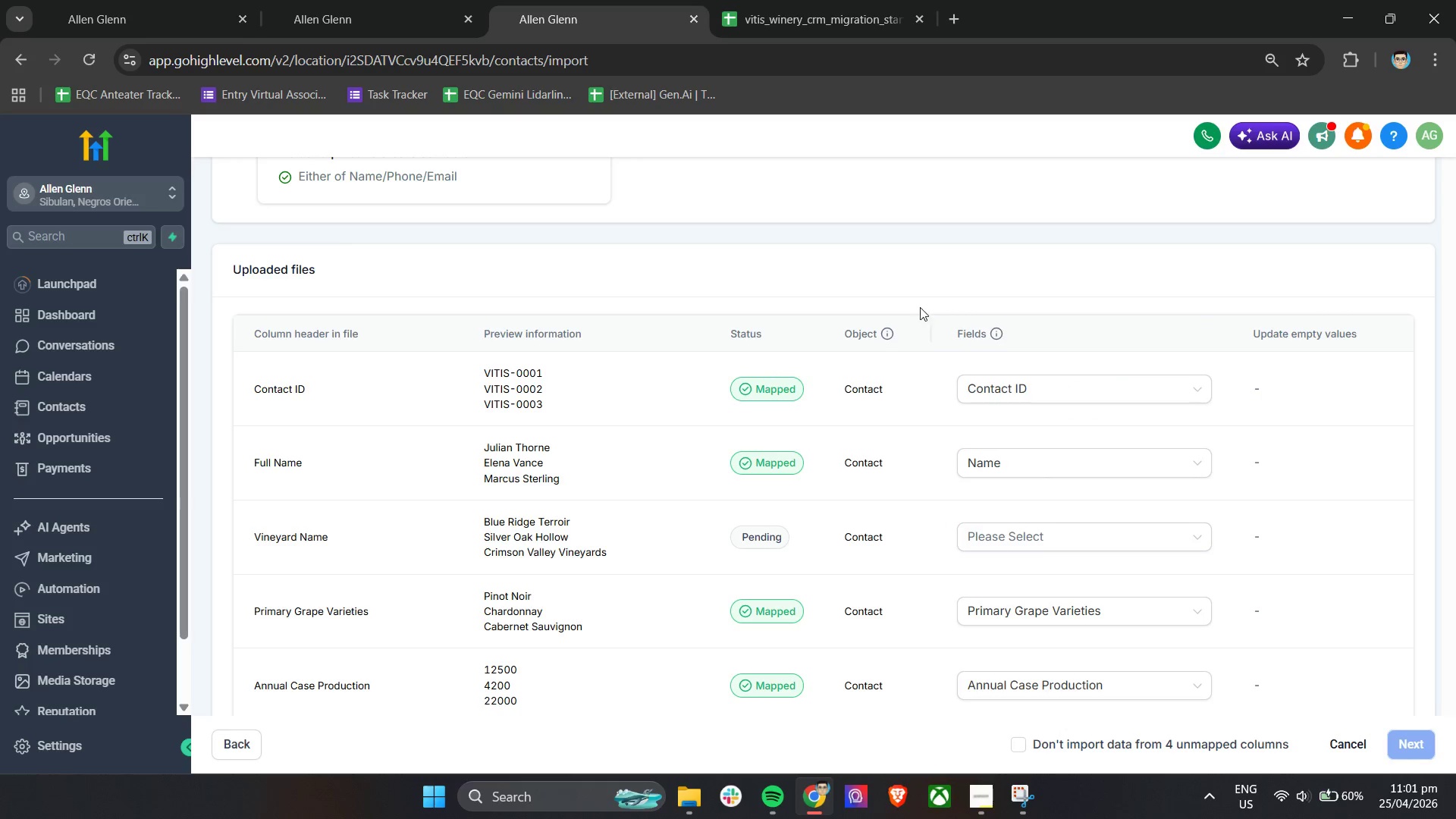 
scroll: coordinate [928, 337], scroll_direction: down, amount: 19.0
 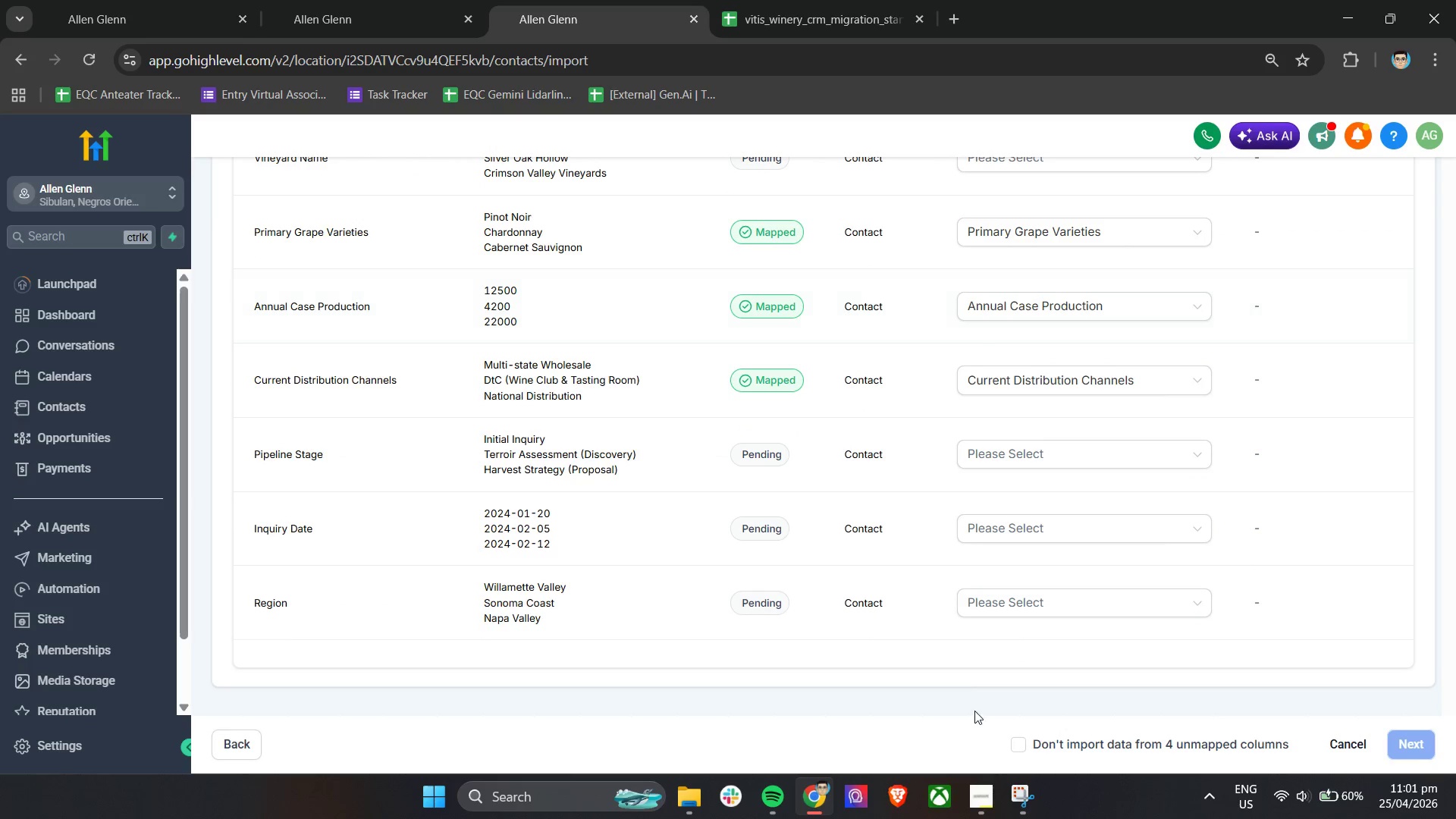 
left_click([983, 799])